 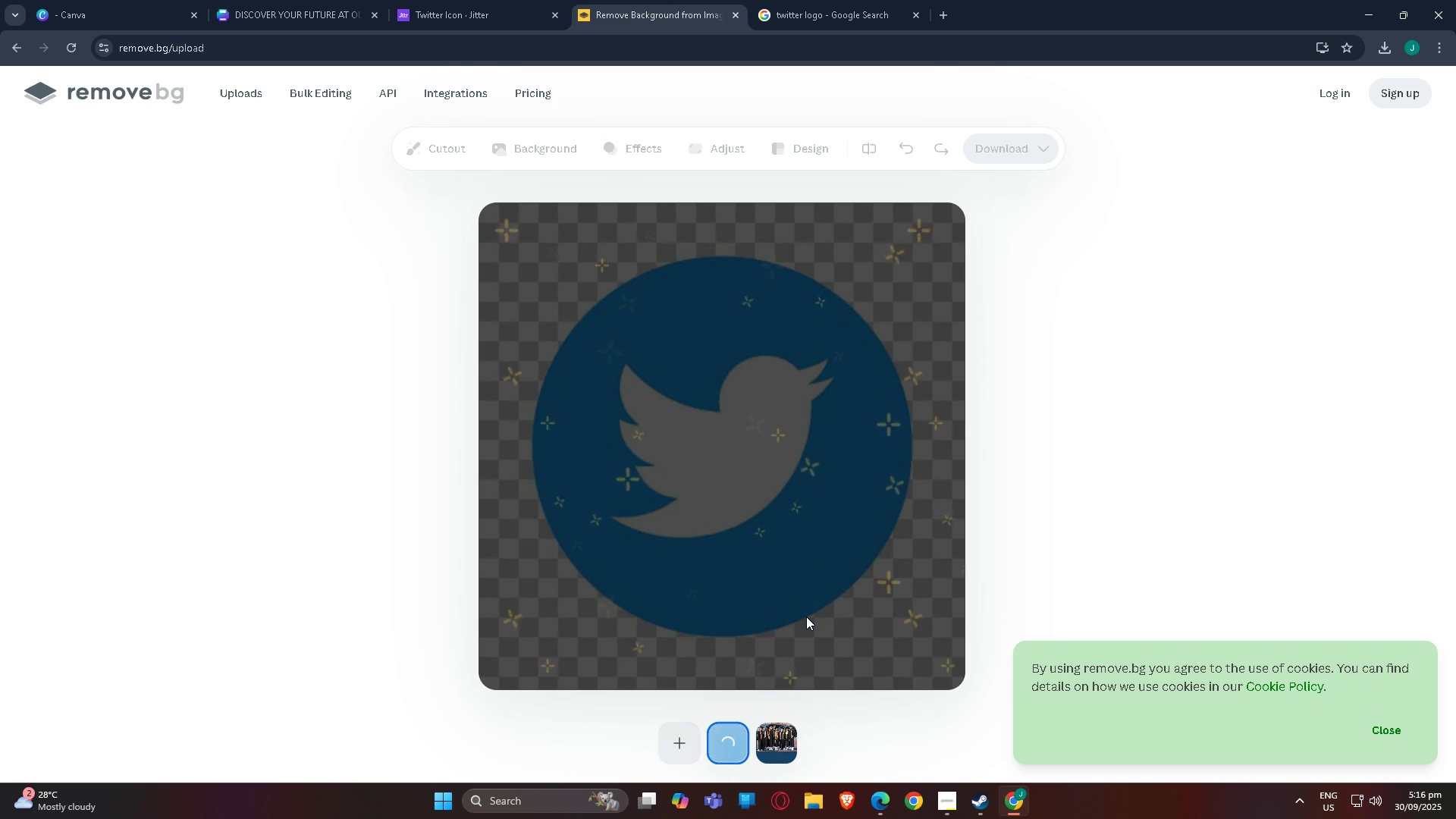 
left_click([1015, 149])
 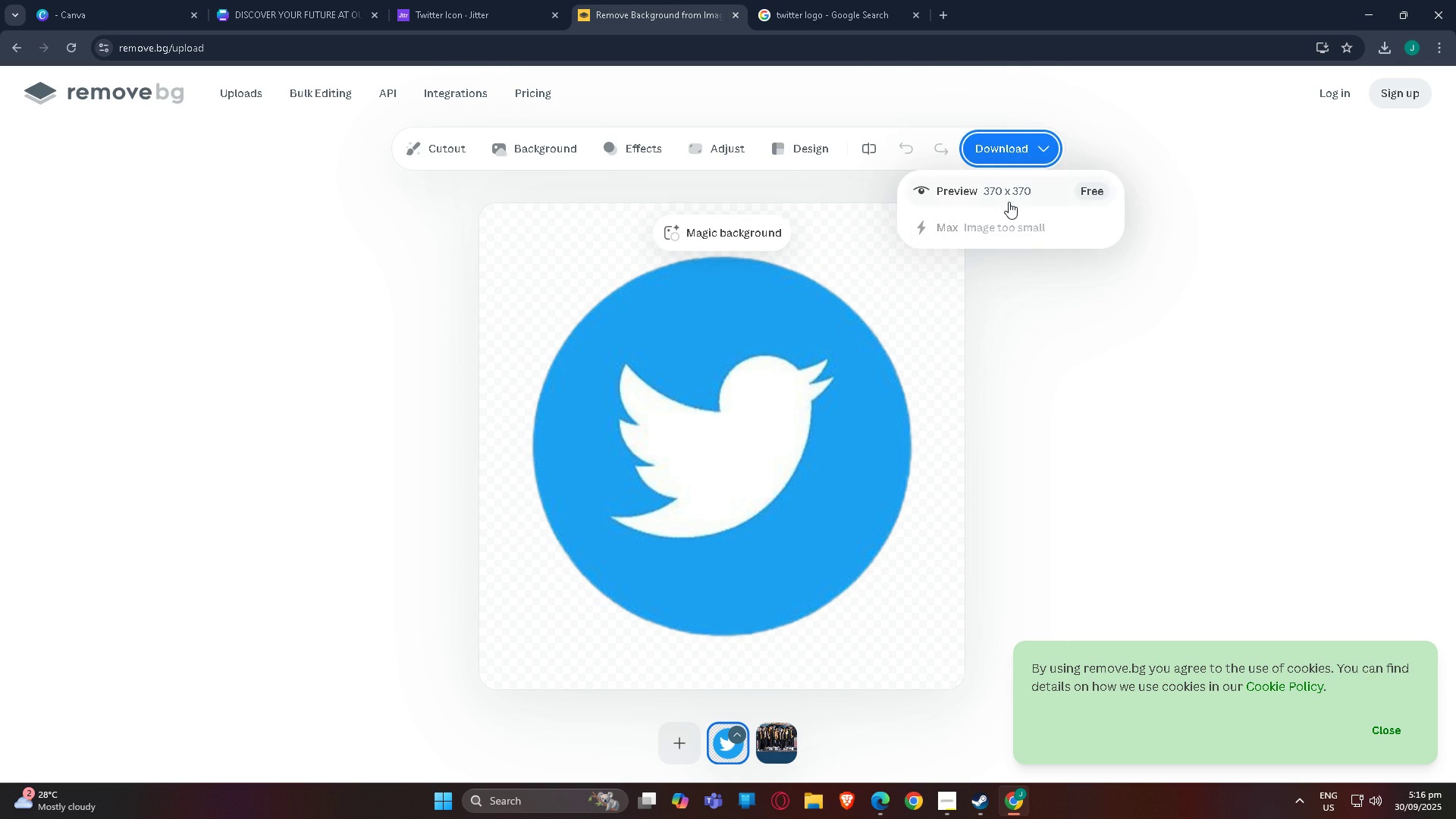 
left_click([1006, 198])
 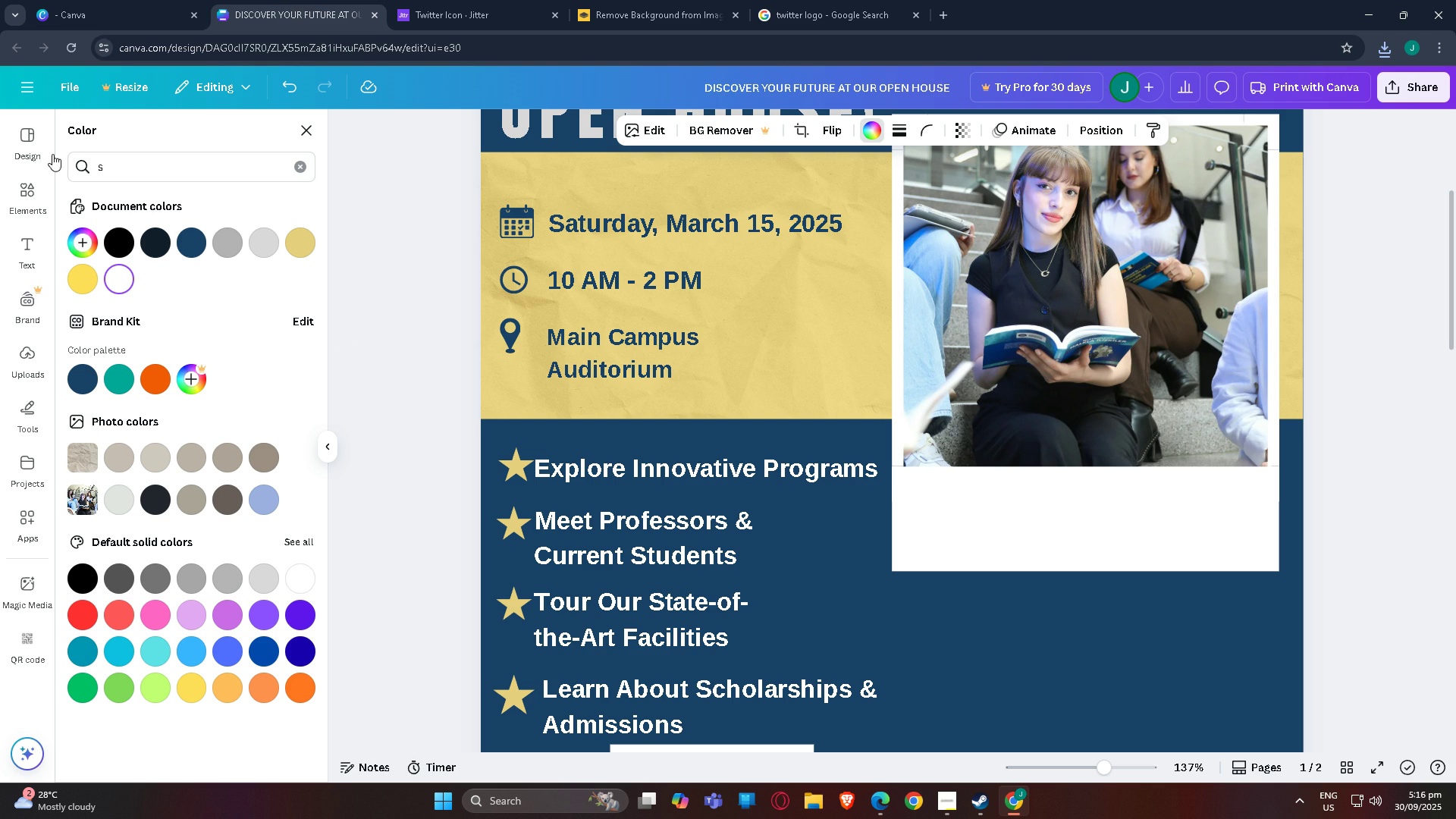 
left_click([306, 127])
 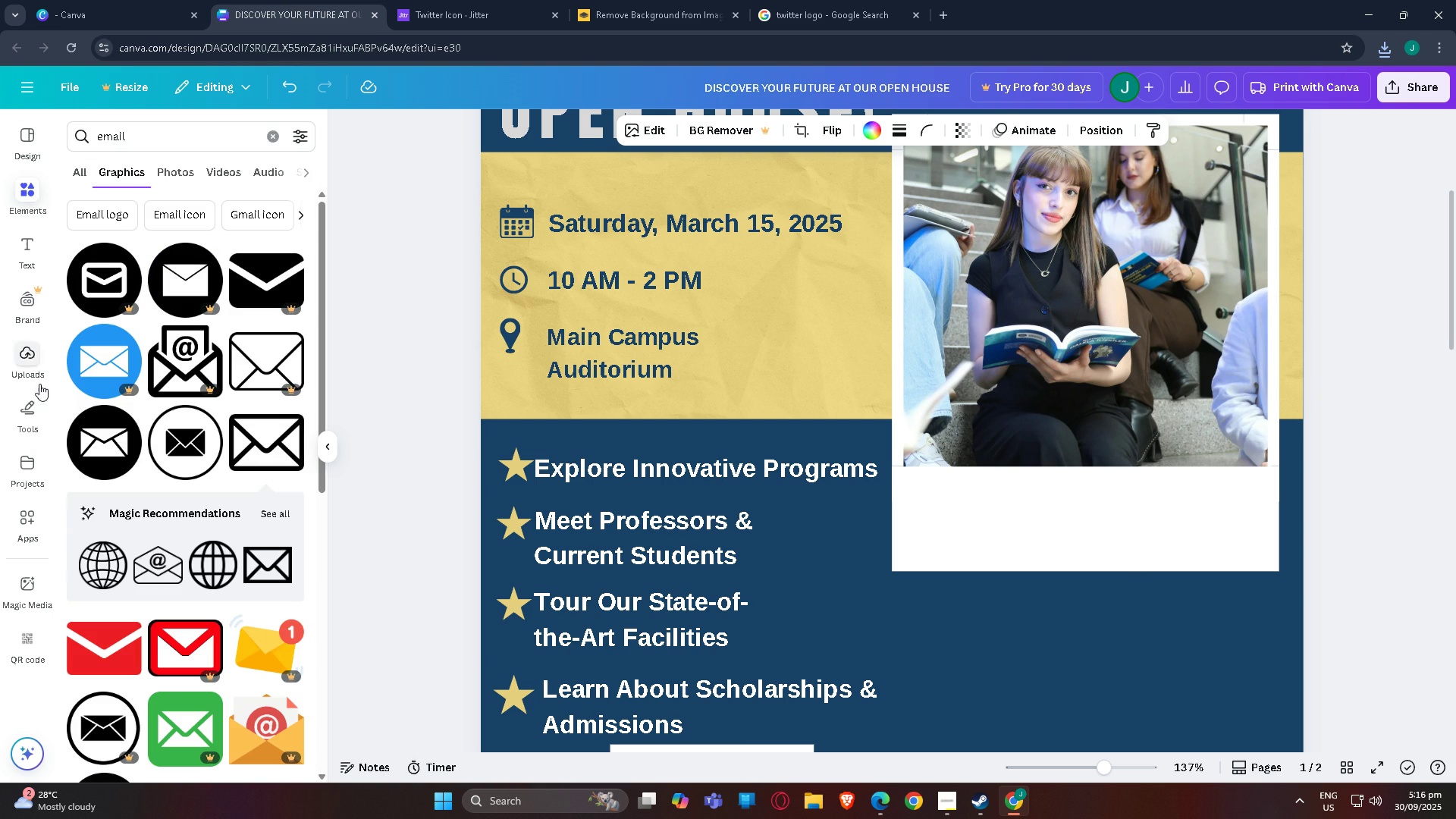 
left_click([33, 351])
 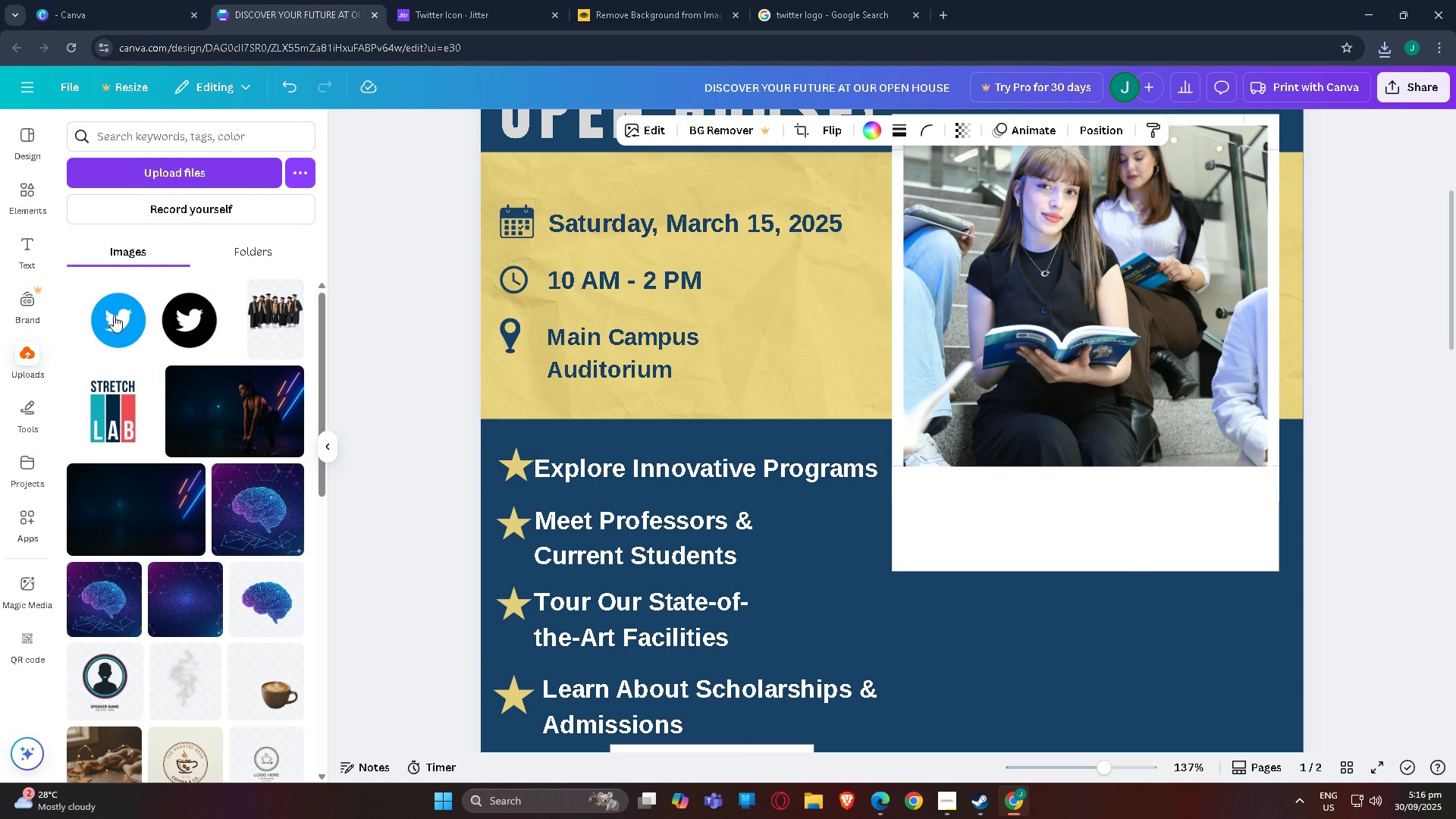 
left_click([112, 327])
 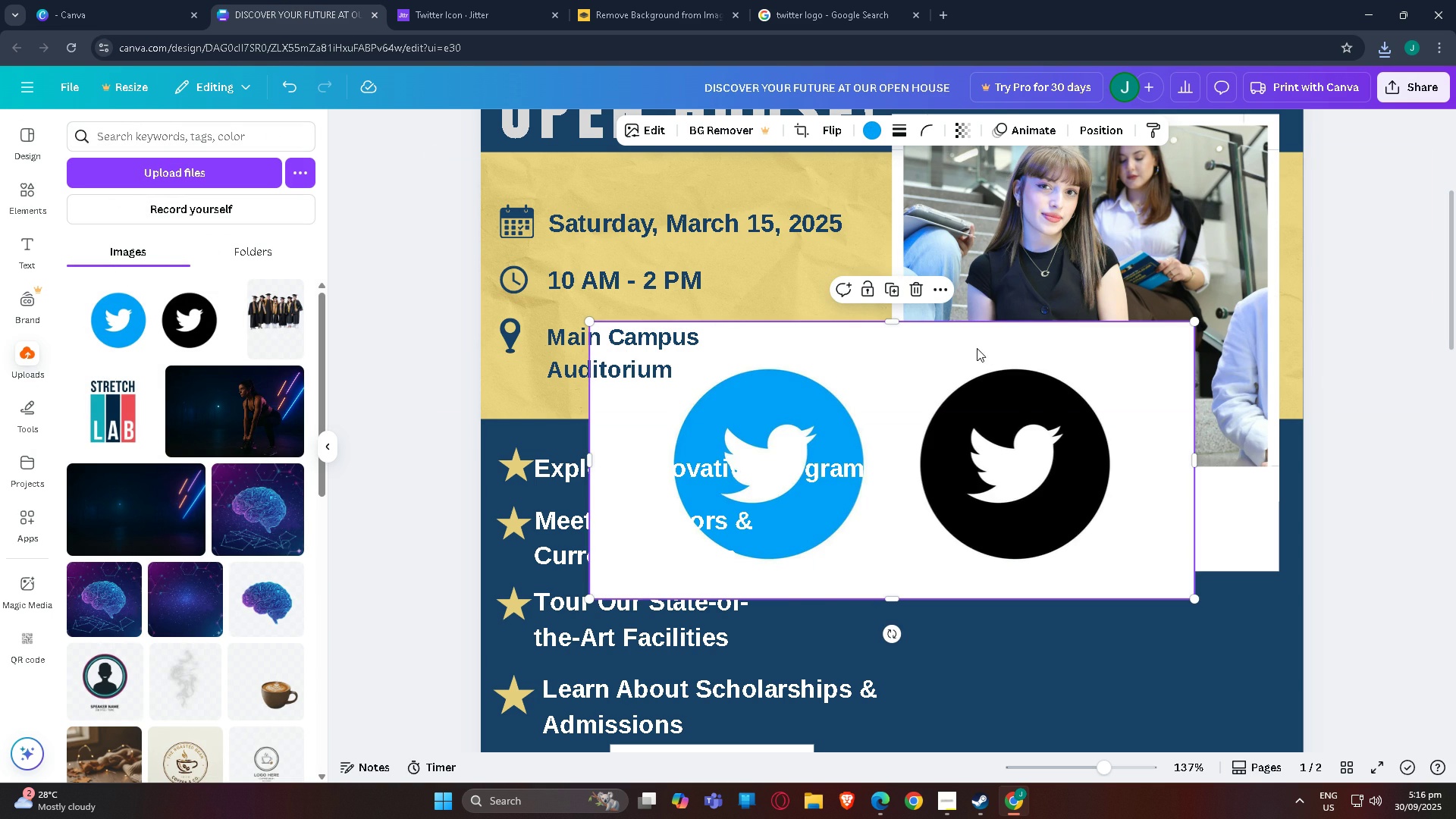 
key(Delete)
 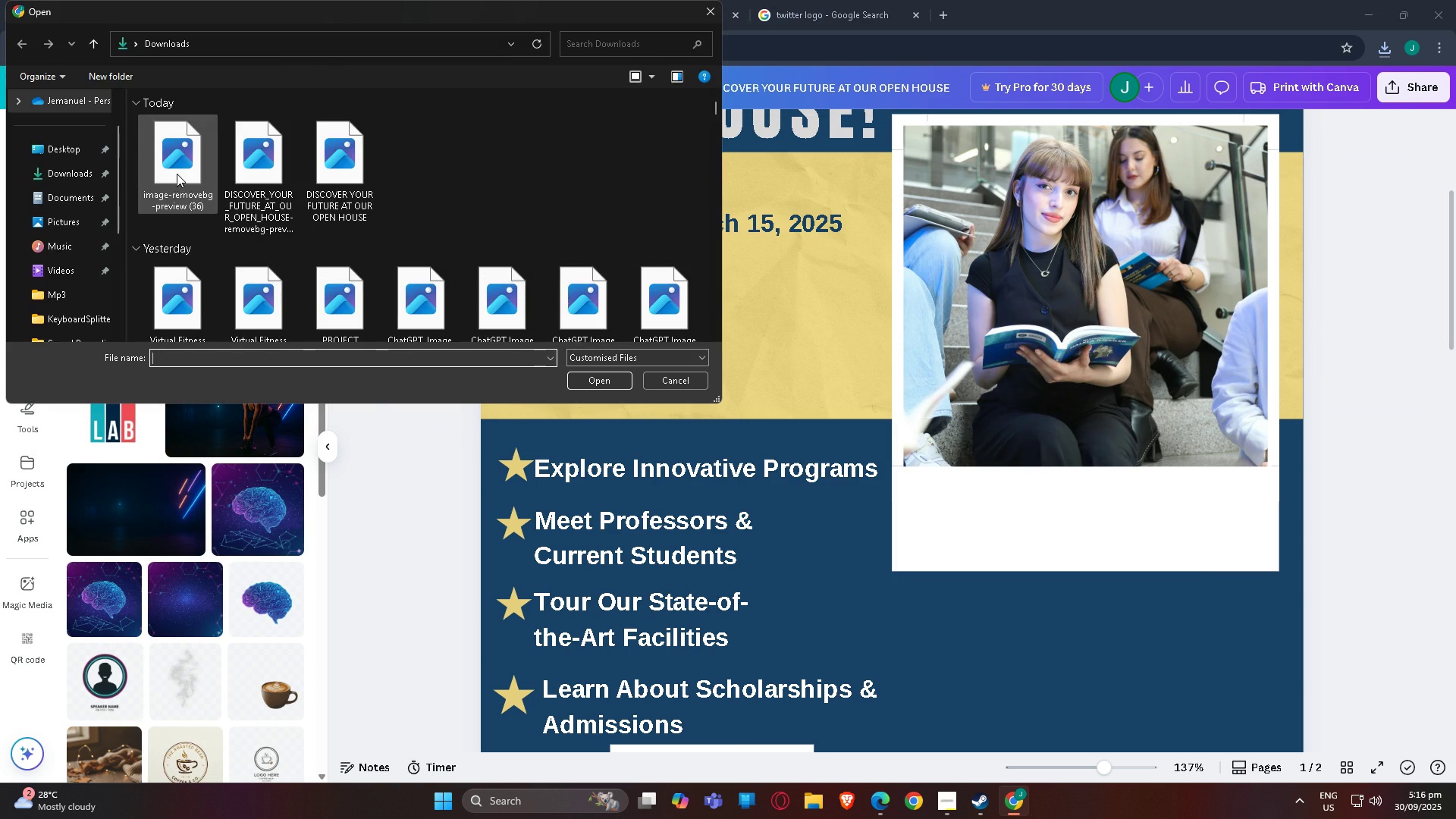 
double_click([178, 166])
 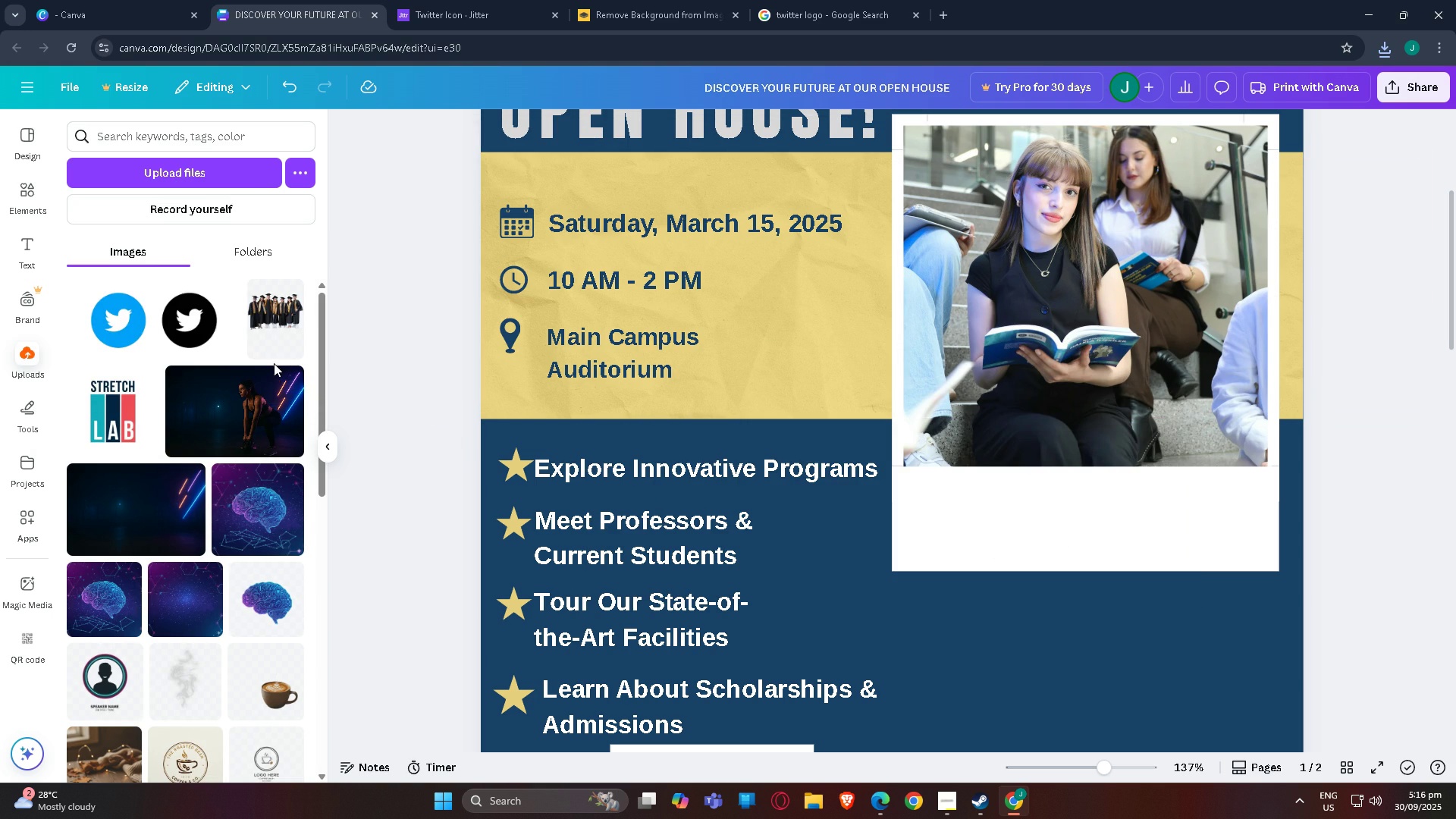 
scroll: coordinate [278, 363], scroll_direction: down, amount: 1.0
 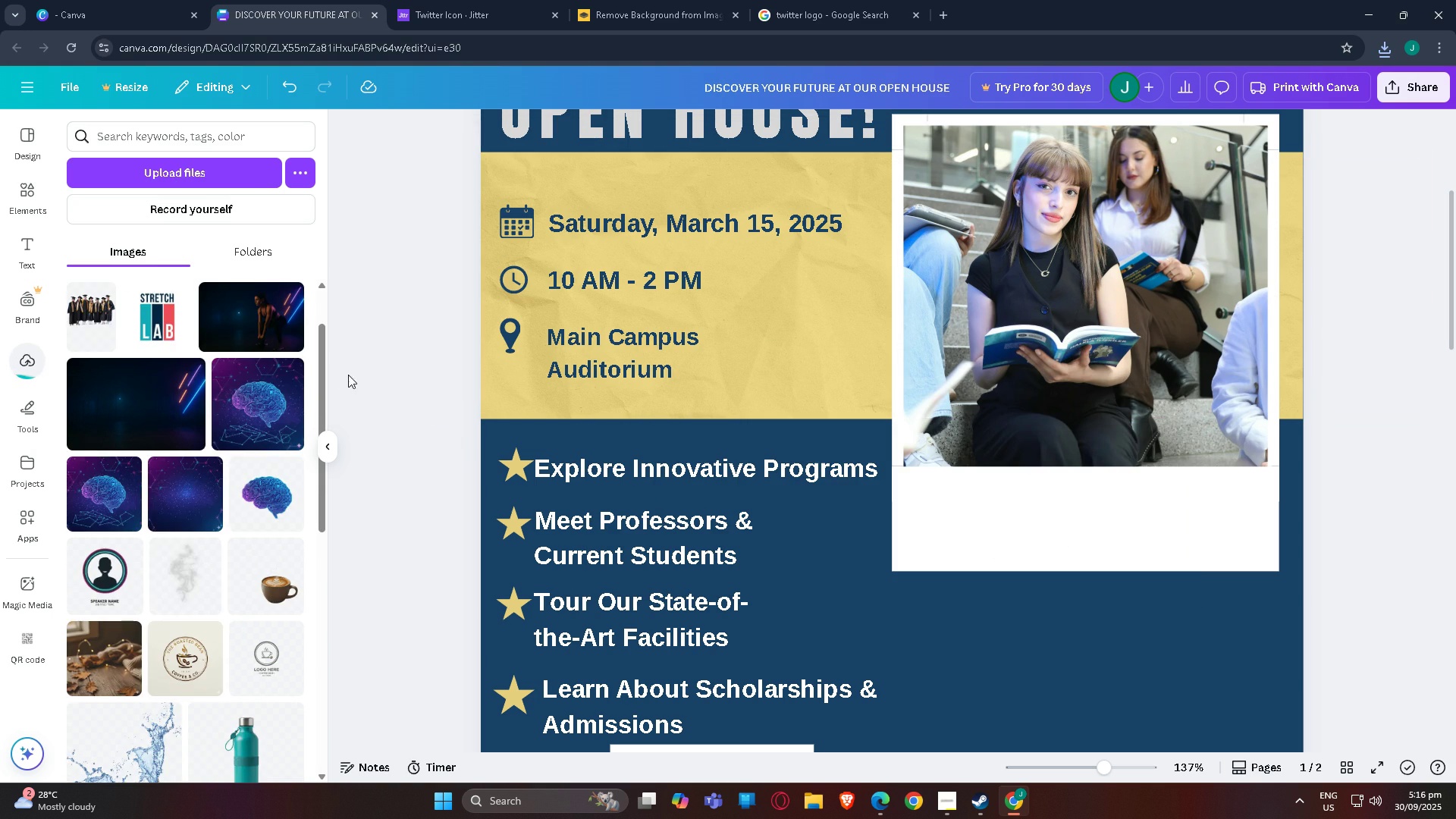 
scroll: coordinate [131, 384], scroll_direction: up, amount: 4.0
 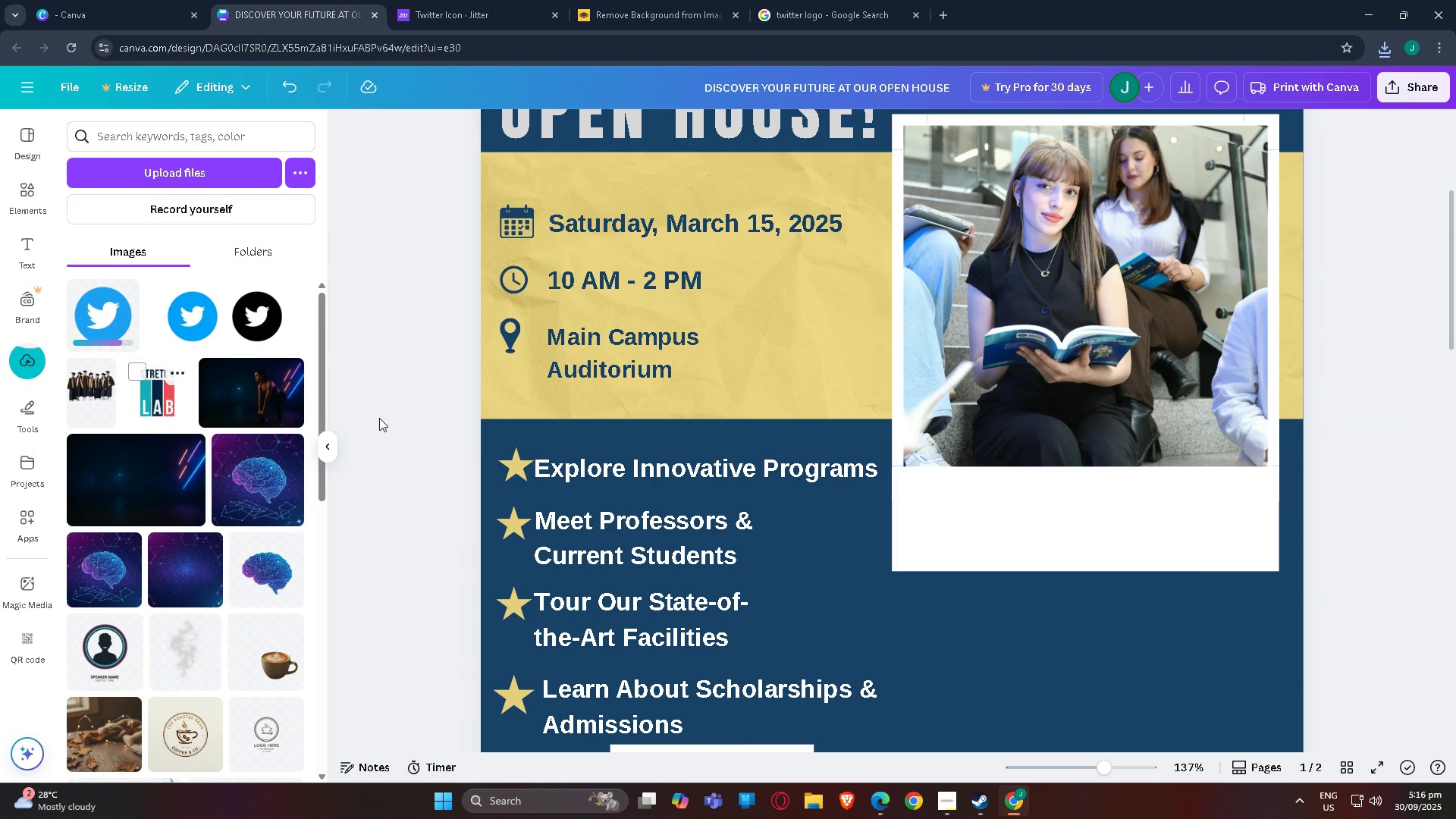 
scroll: coordinate [809, 513], scroll_direction: down, amount: 2.0